 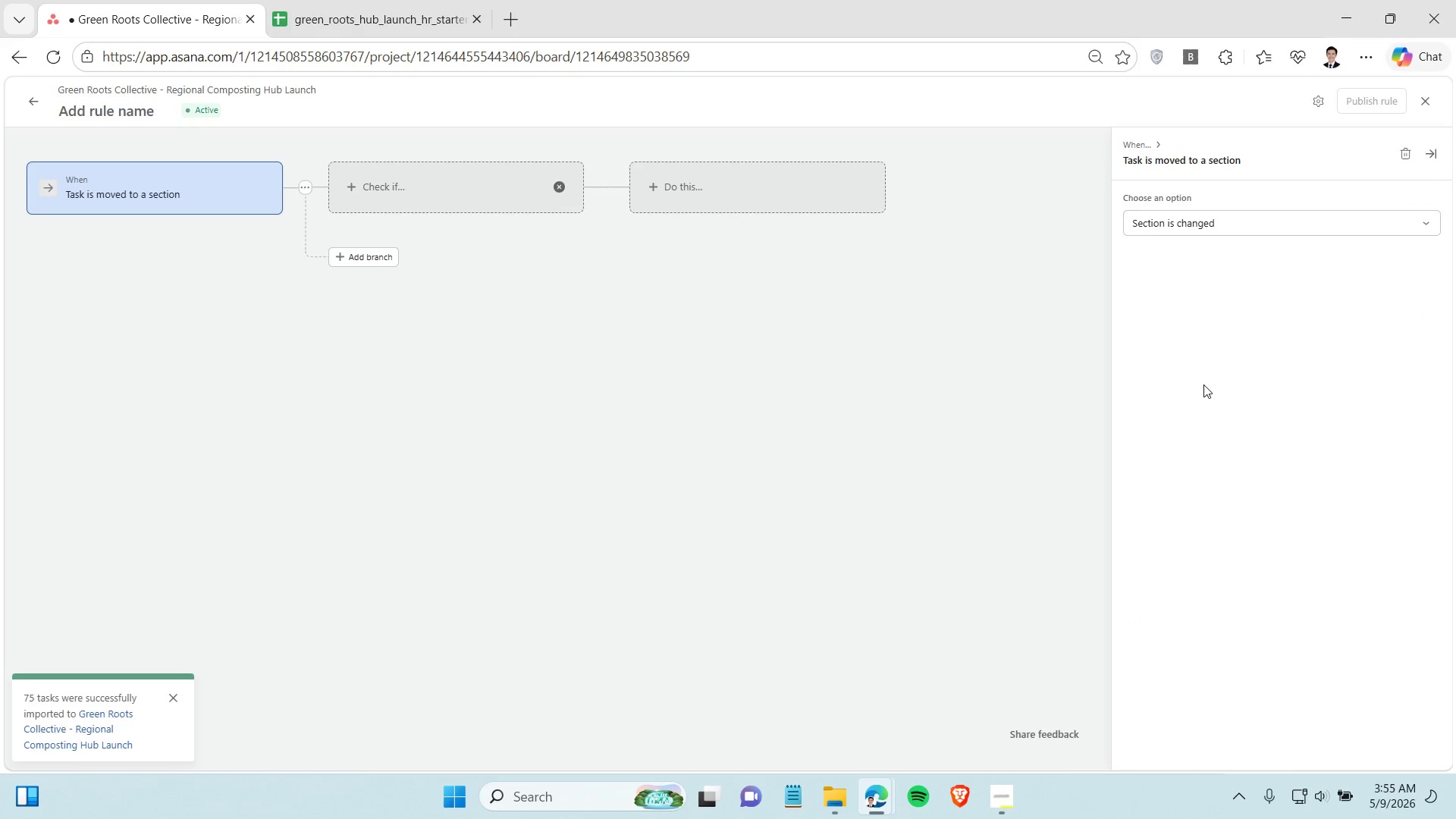 
left_click([1240, 225])
 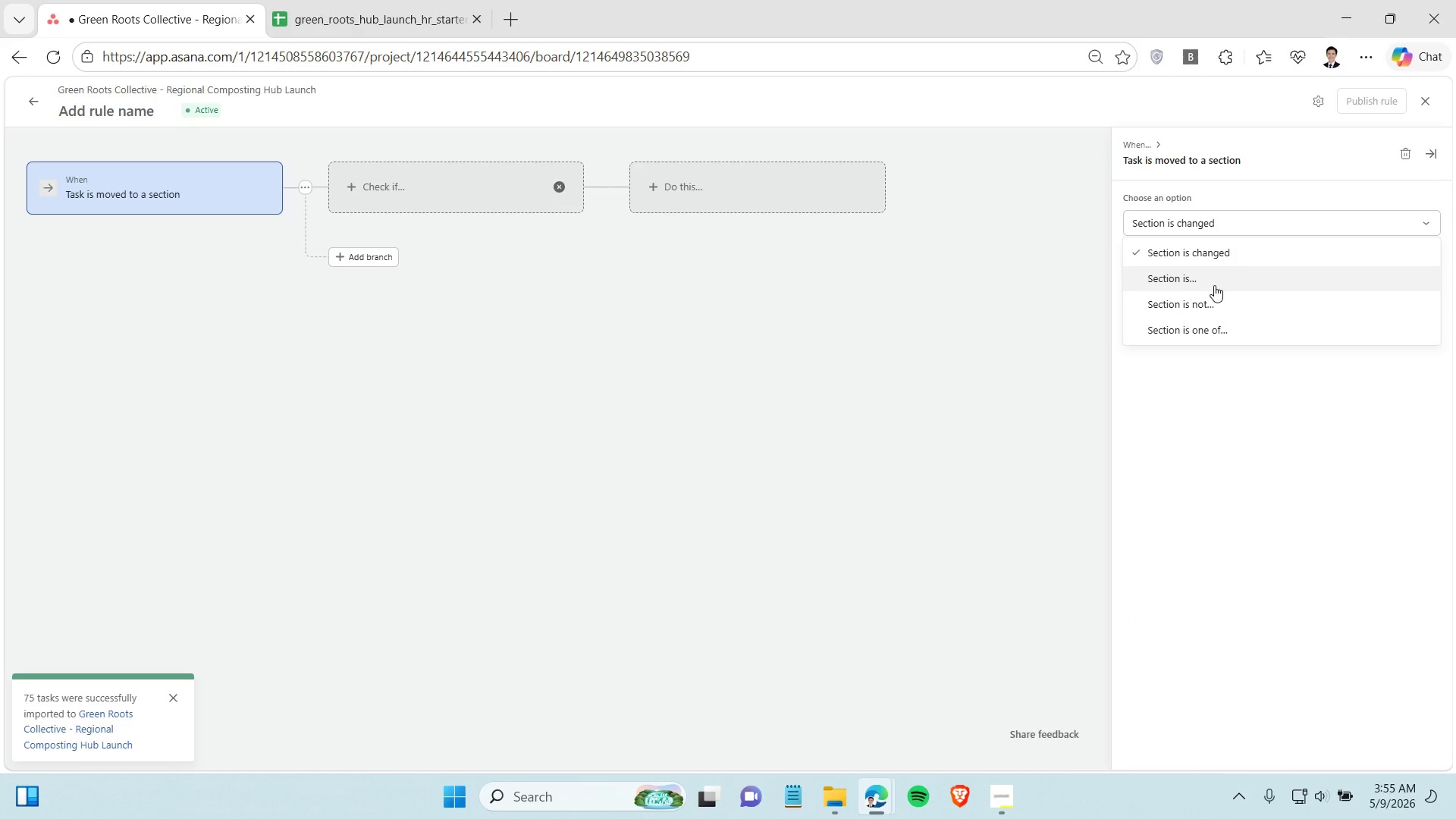 
wait(7.09)
 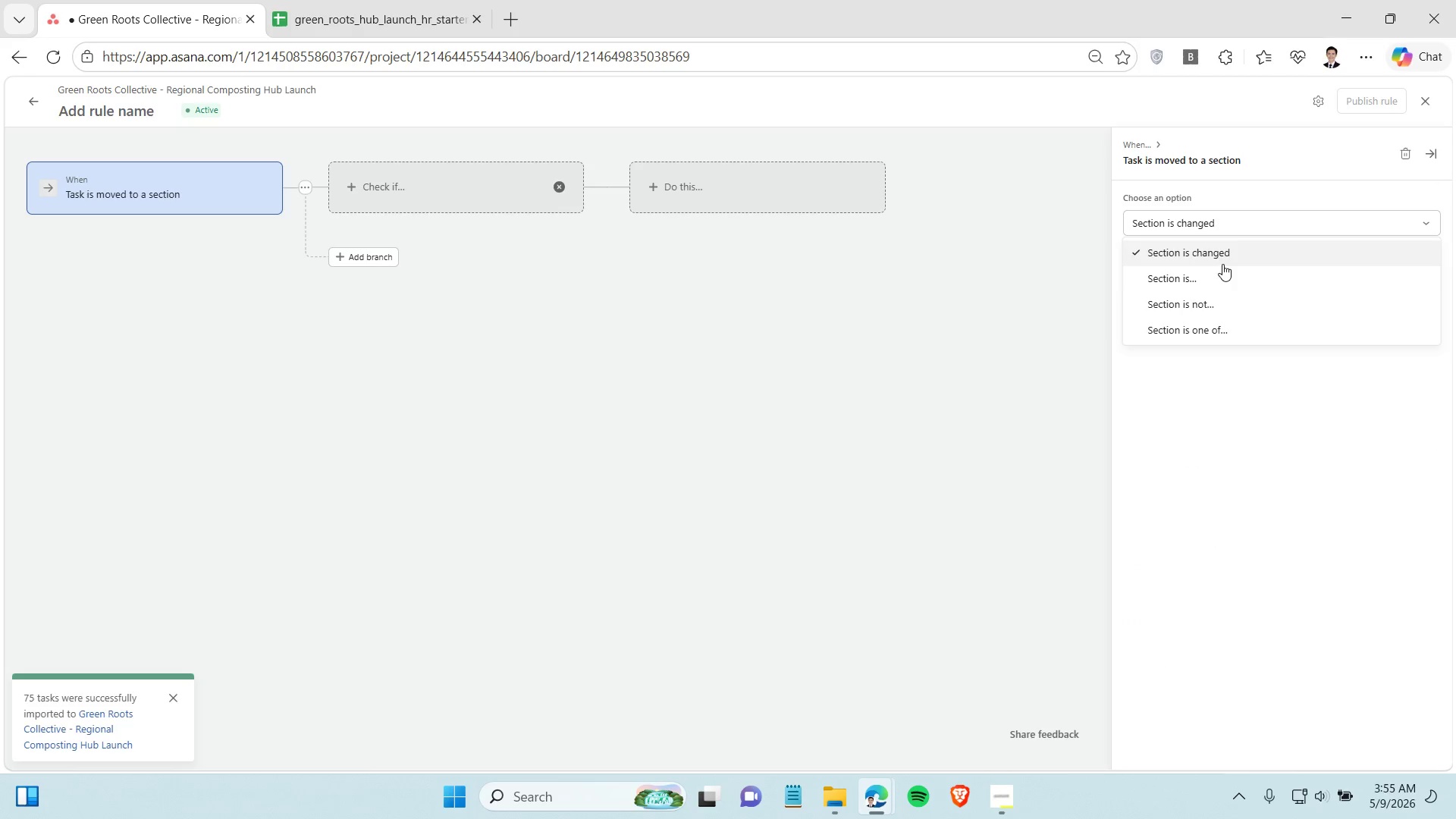 
left_click([459, 203])
 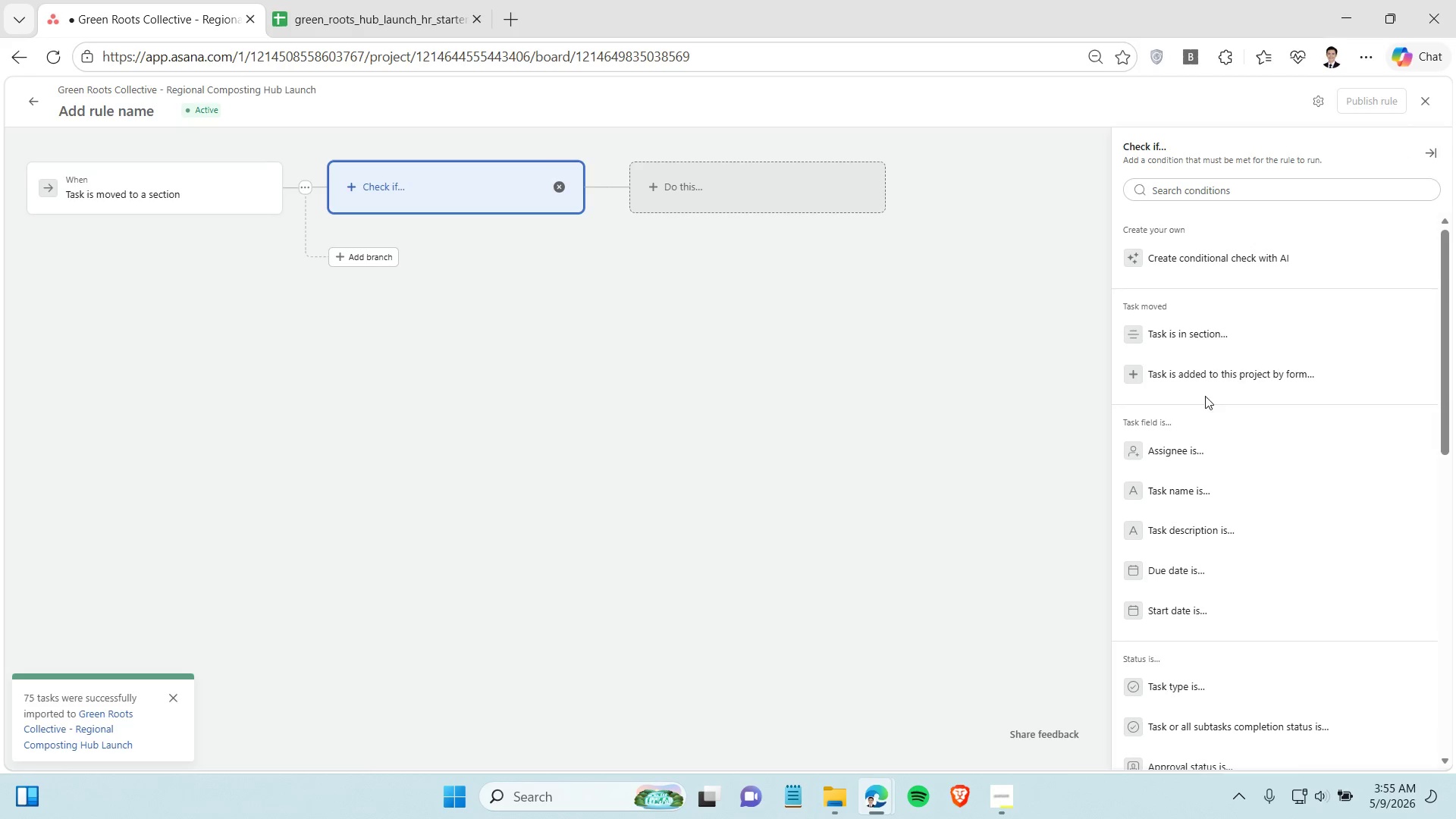 
wait(6.33)
 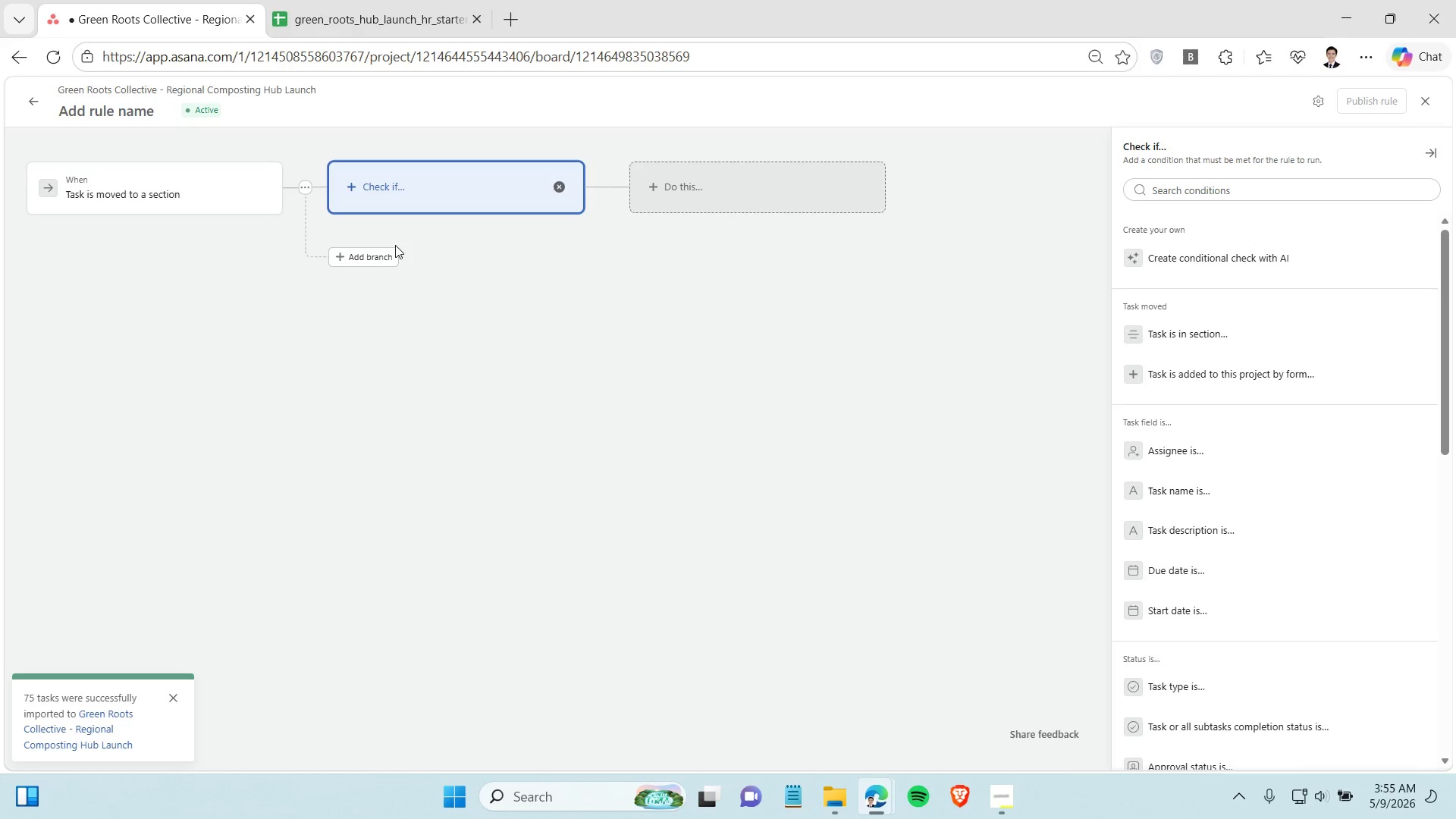 
left_click([1200, 336])
 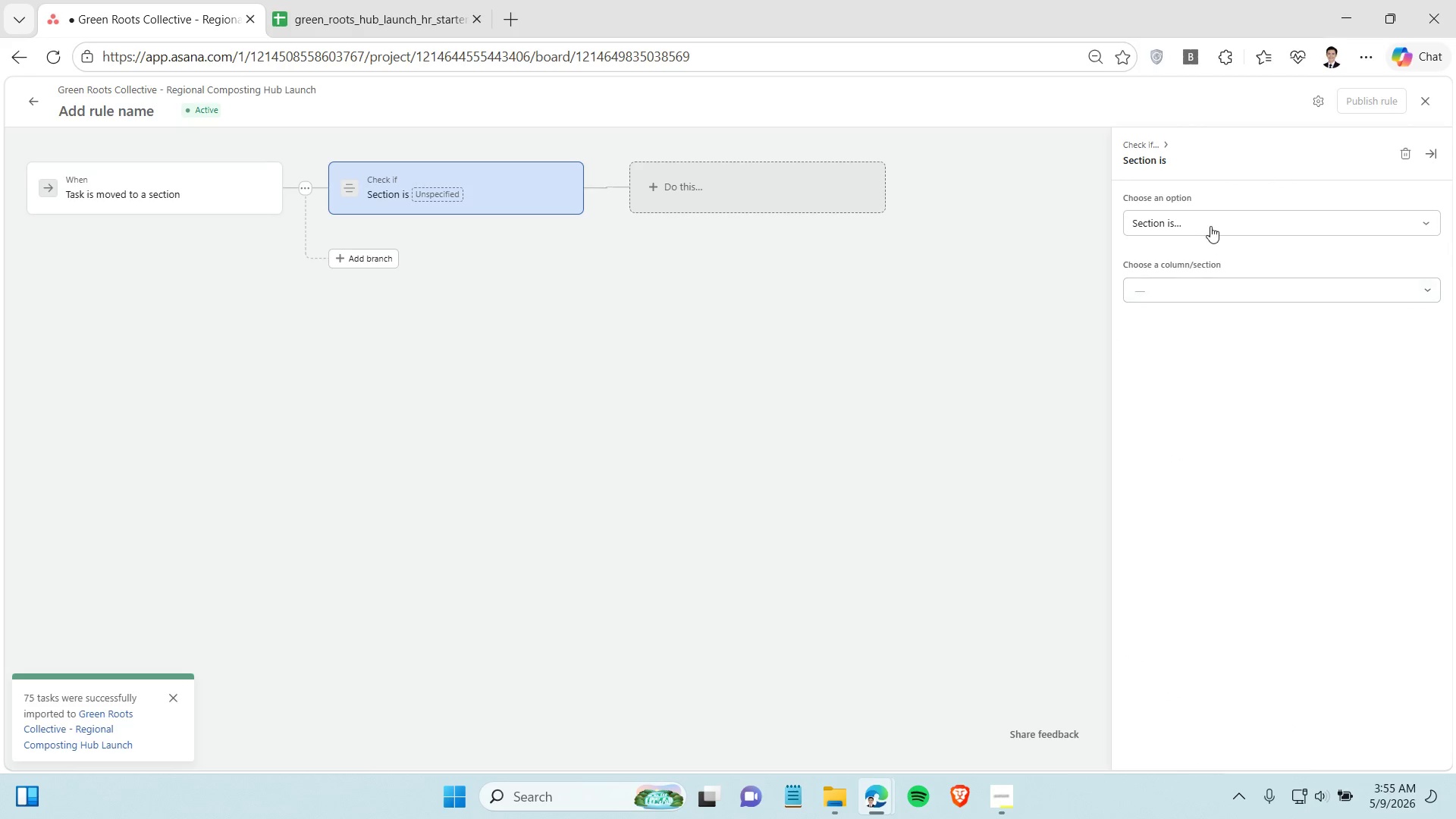 
left_click([1210, 225])
 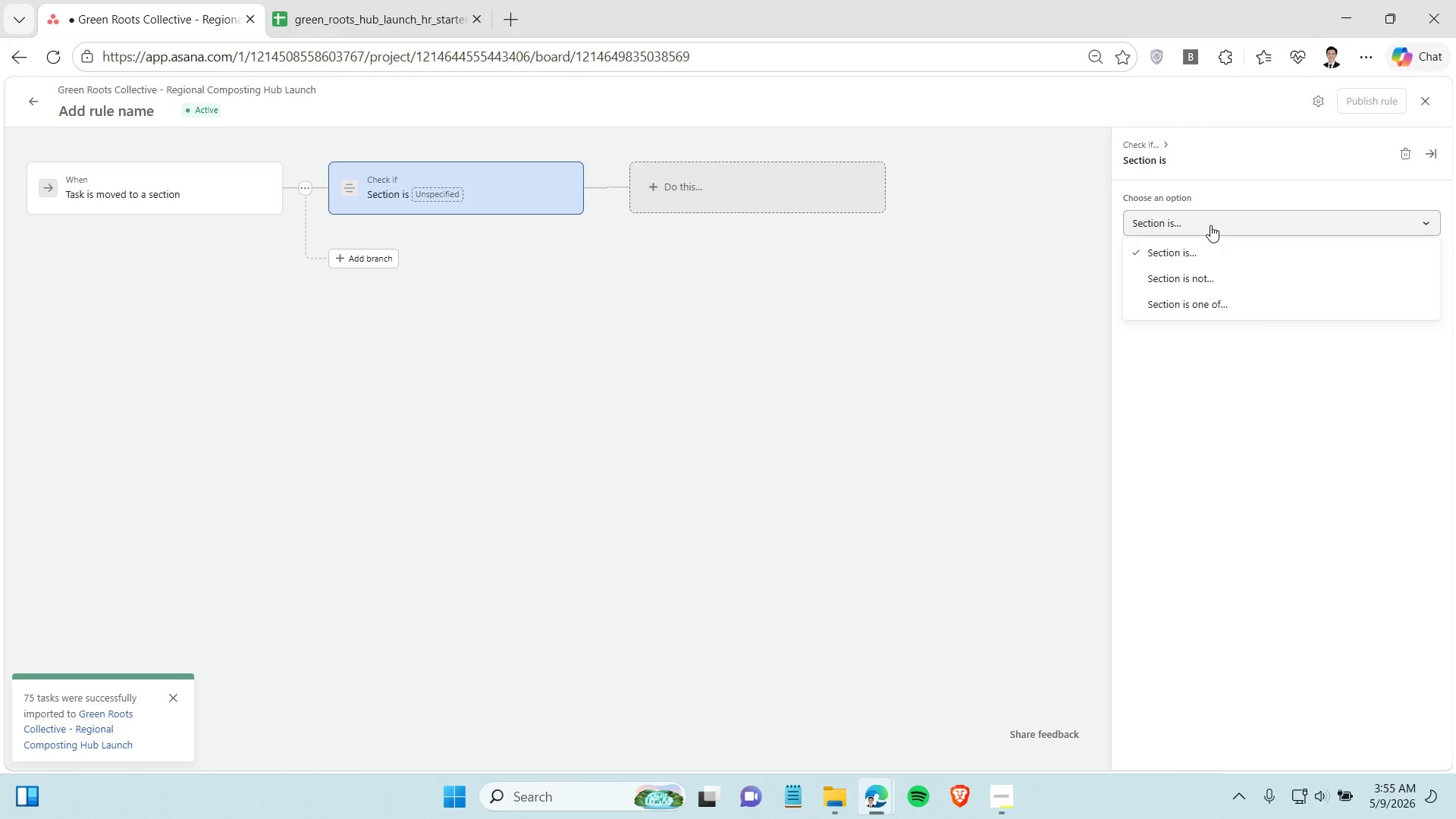 
left_click([1210, 225])
 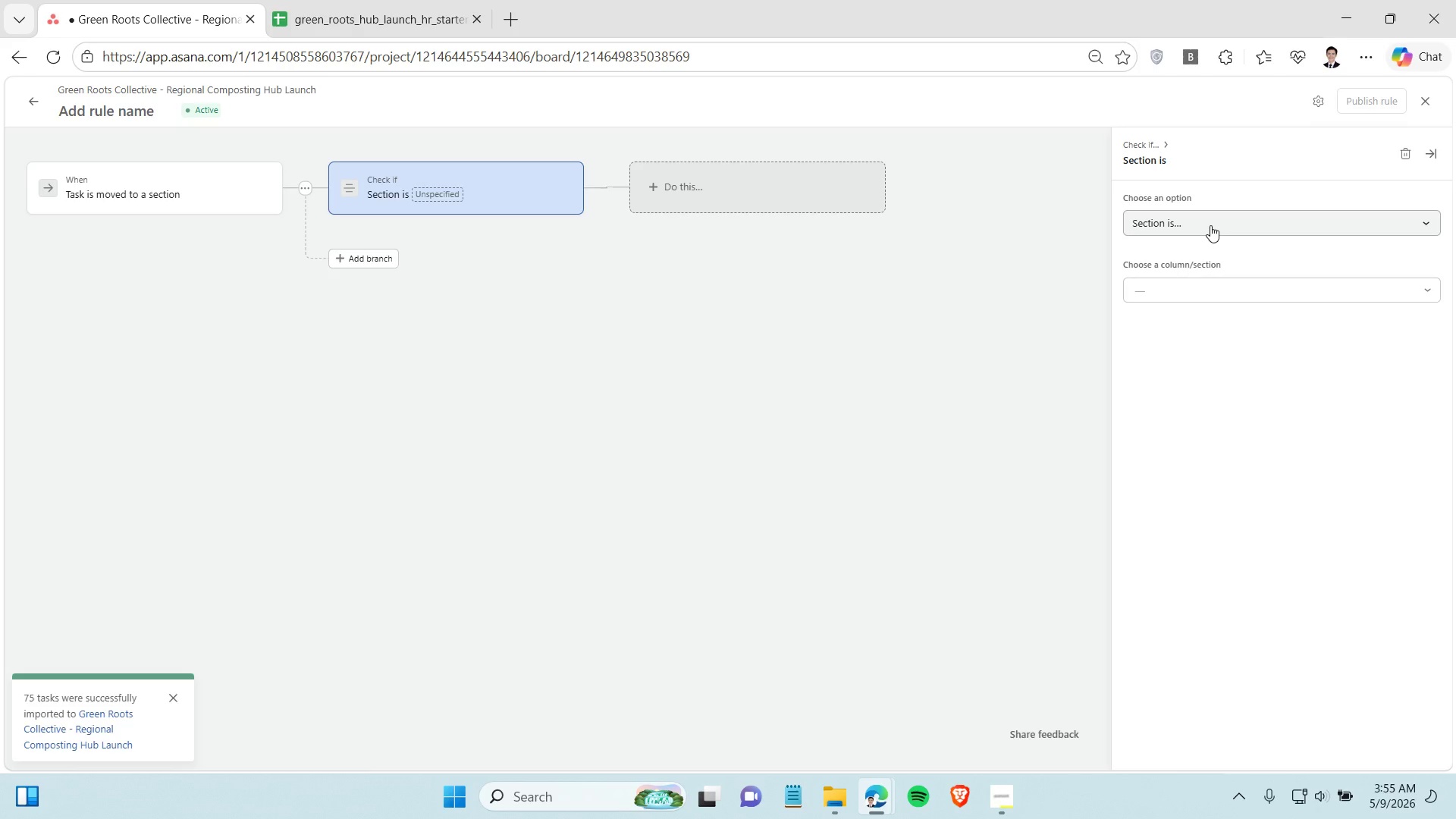 
left_click([1211, 293])
 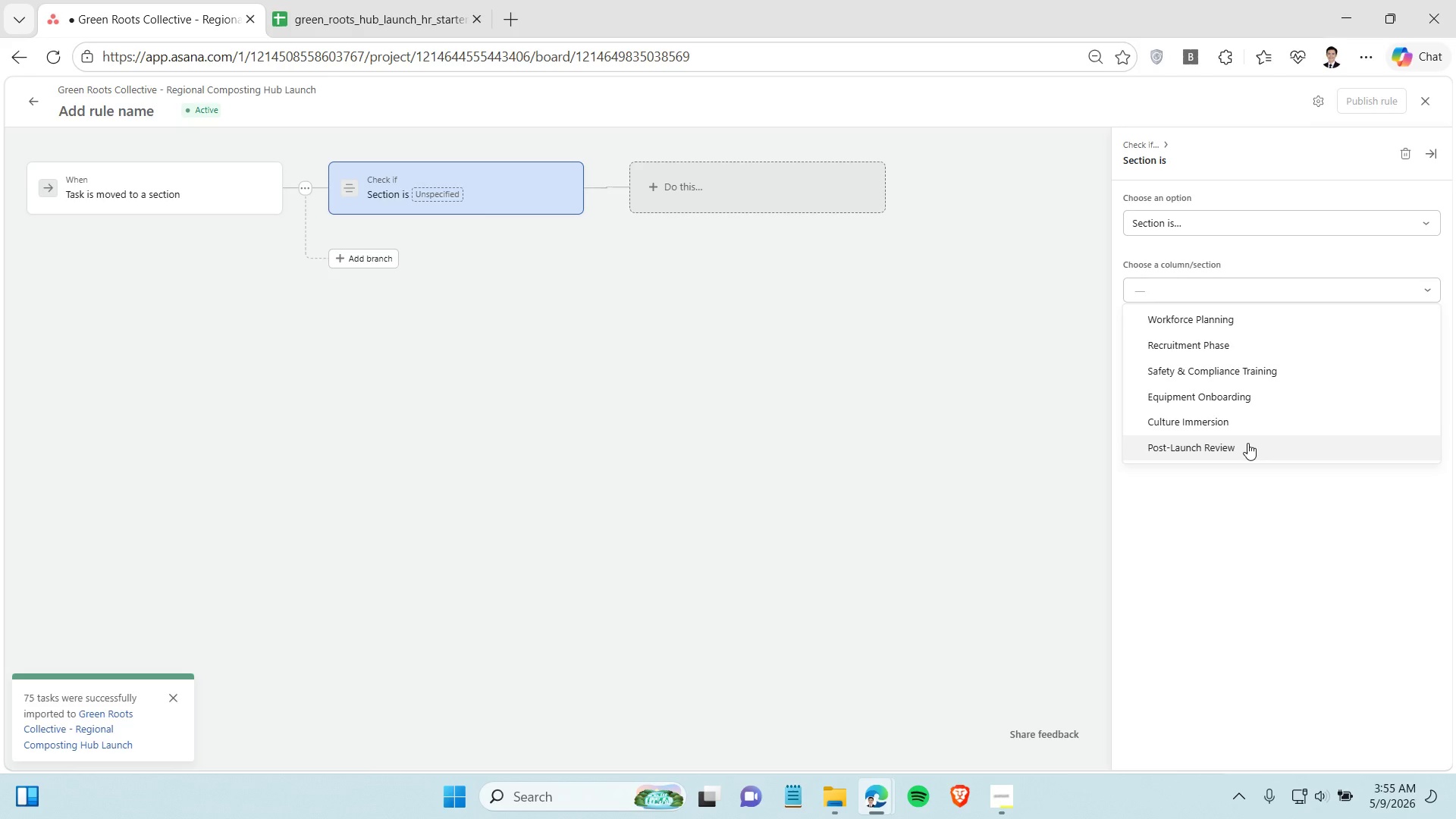 
scroll: coordinate [1247, 443], scroll_direction: down, amount: 1.0
 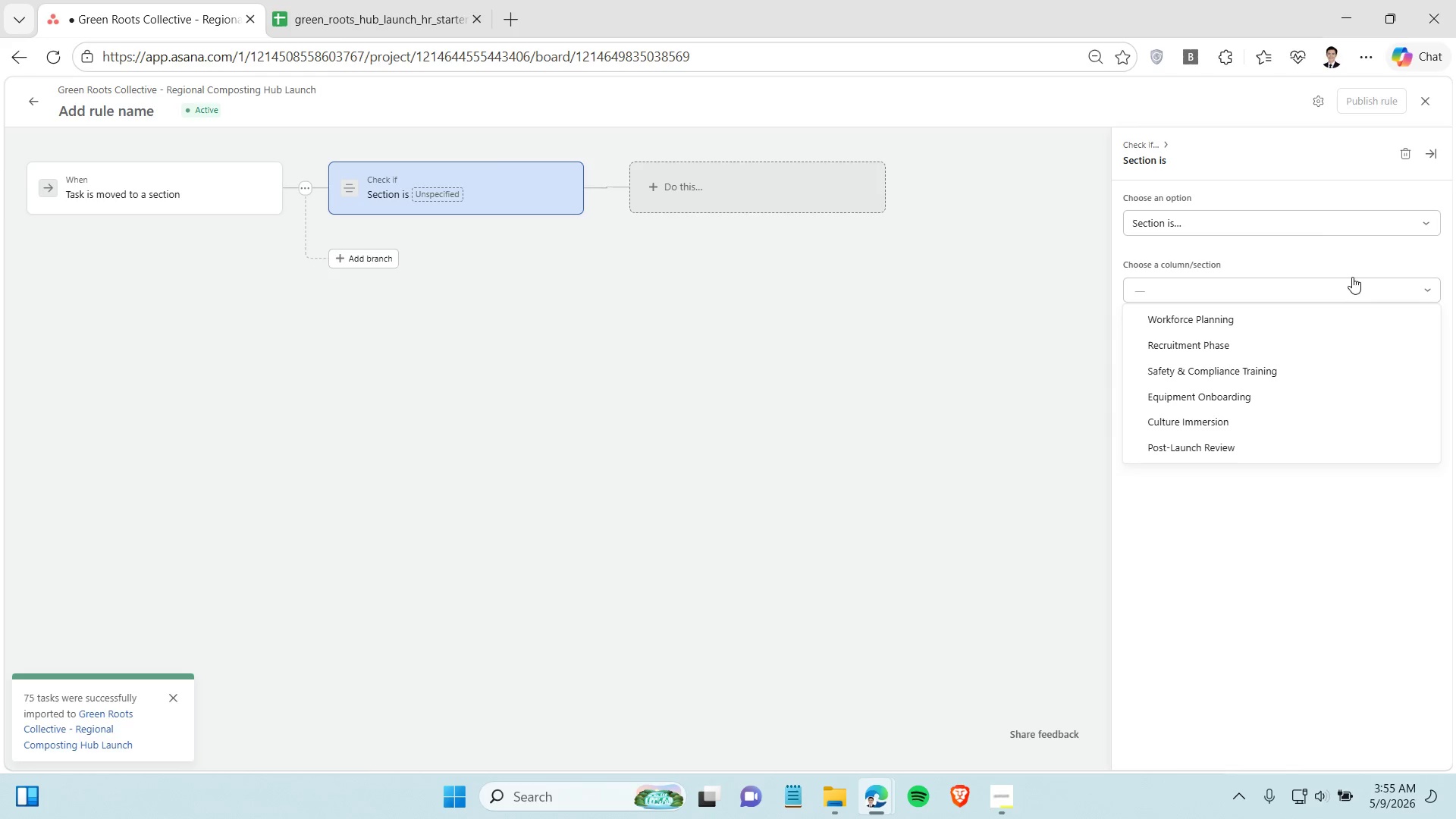 
left_click([1399, 152])
 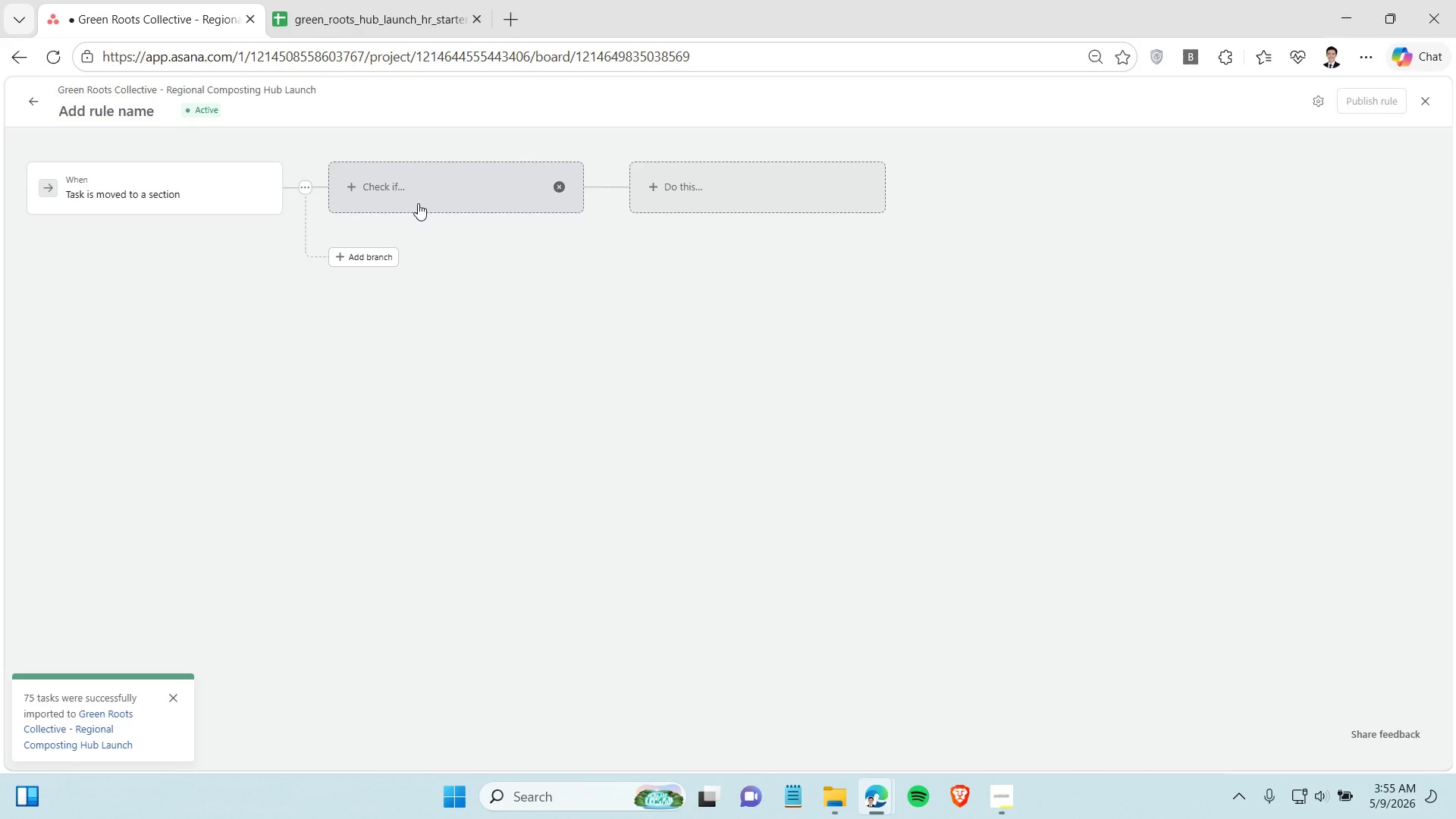 
left_click([418, 203])
 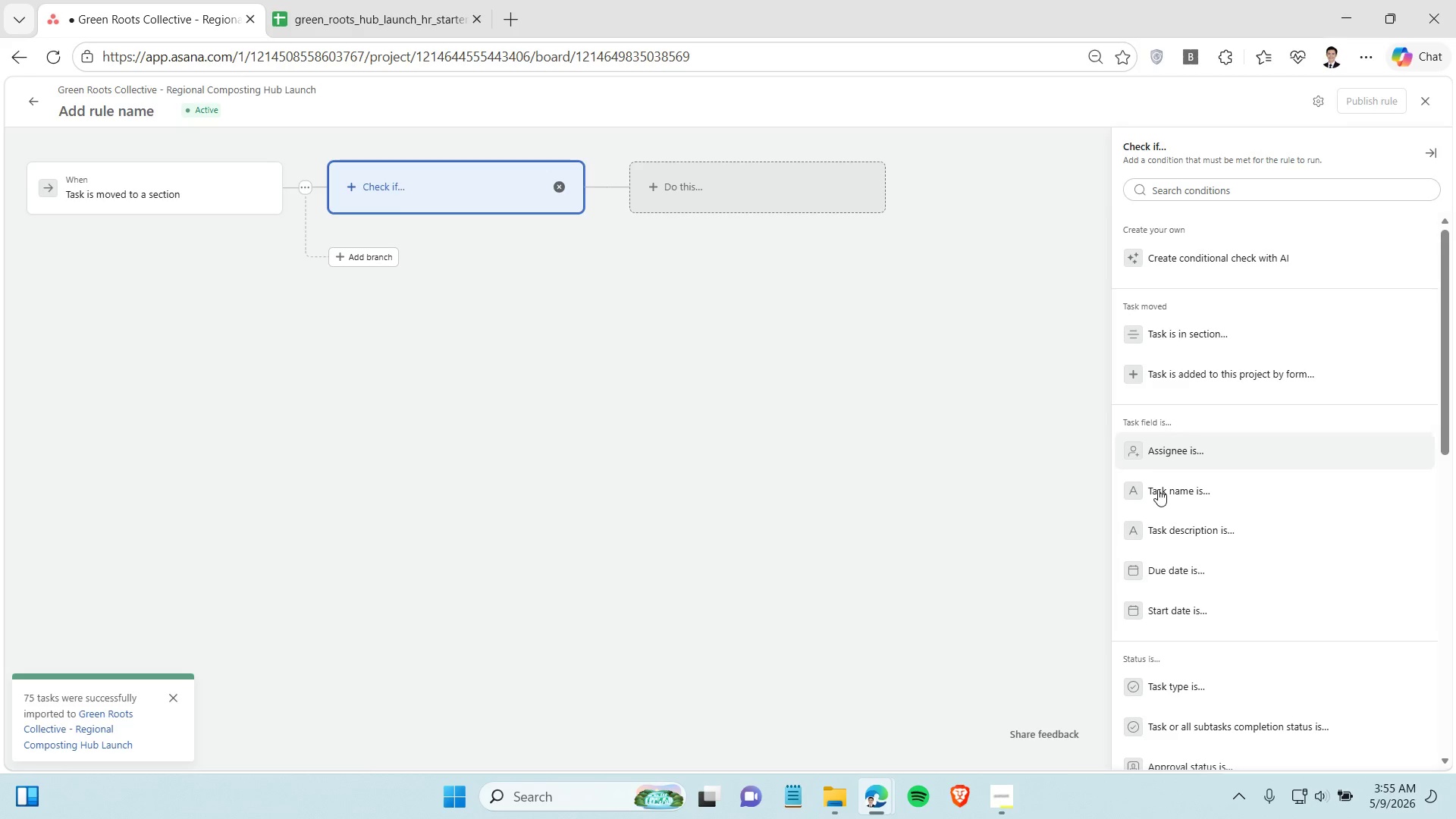 
left_click([1006, 795])